 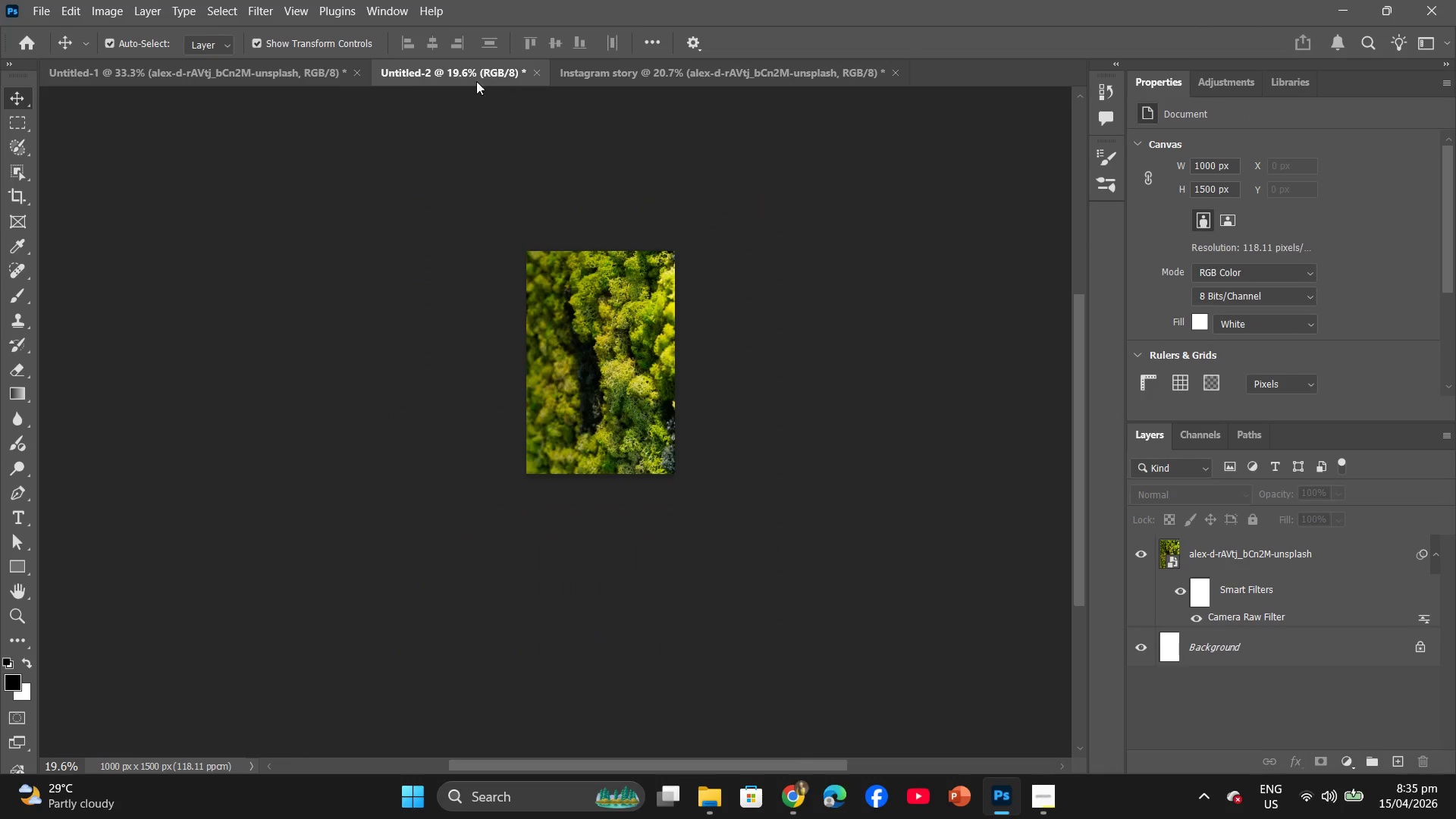 
left_click([52, 7])
 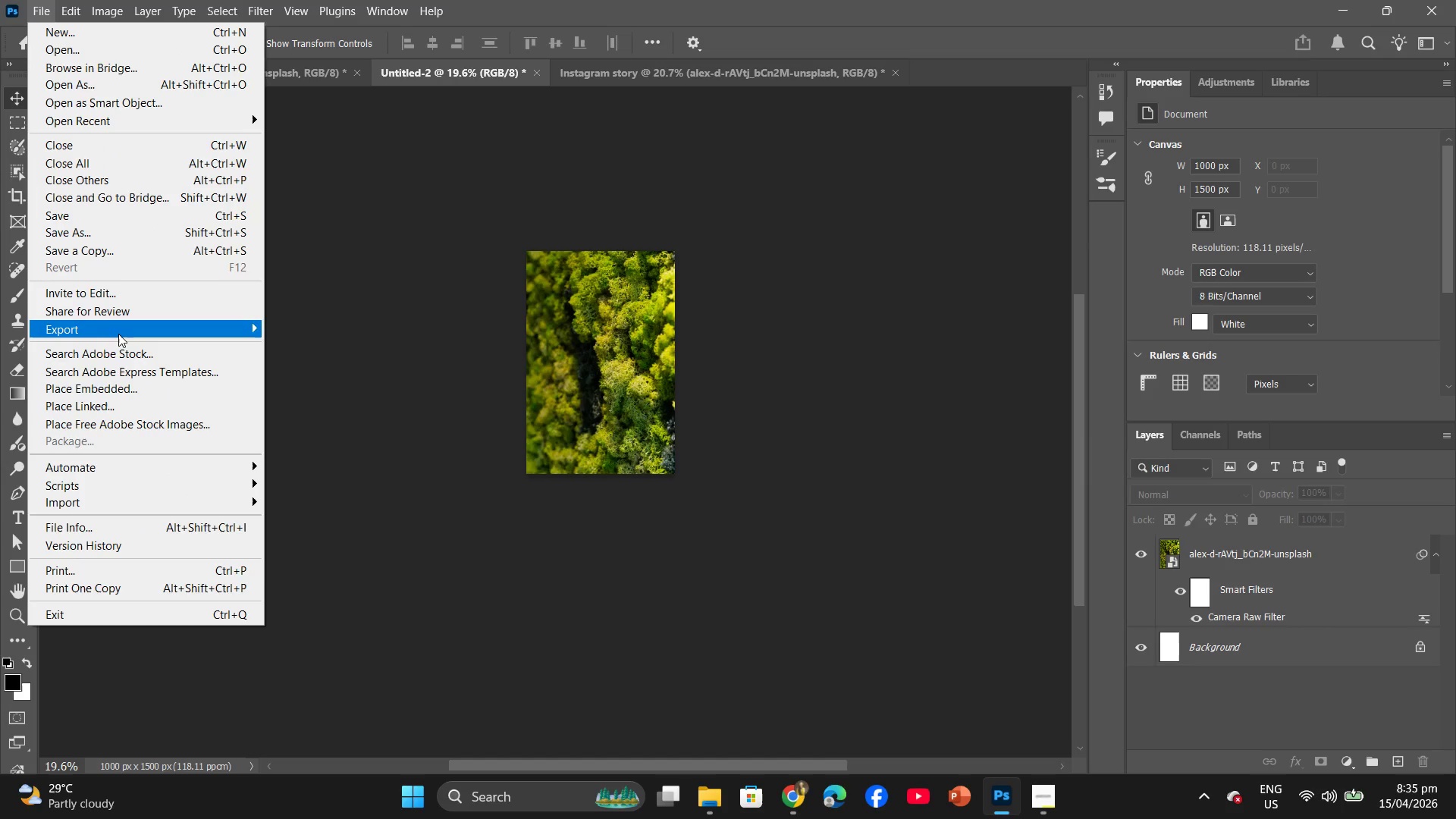 
left_click([295, 339])
 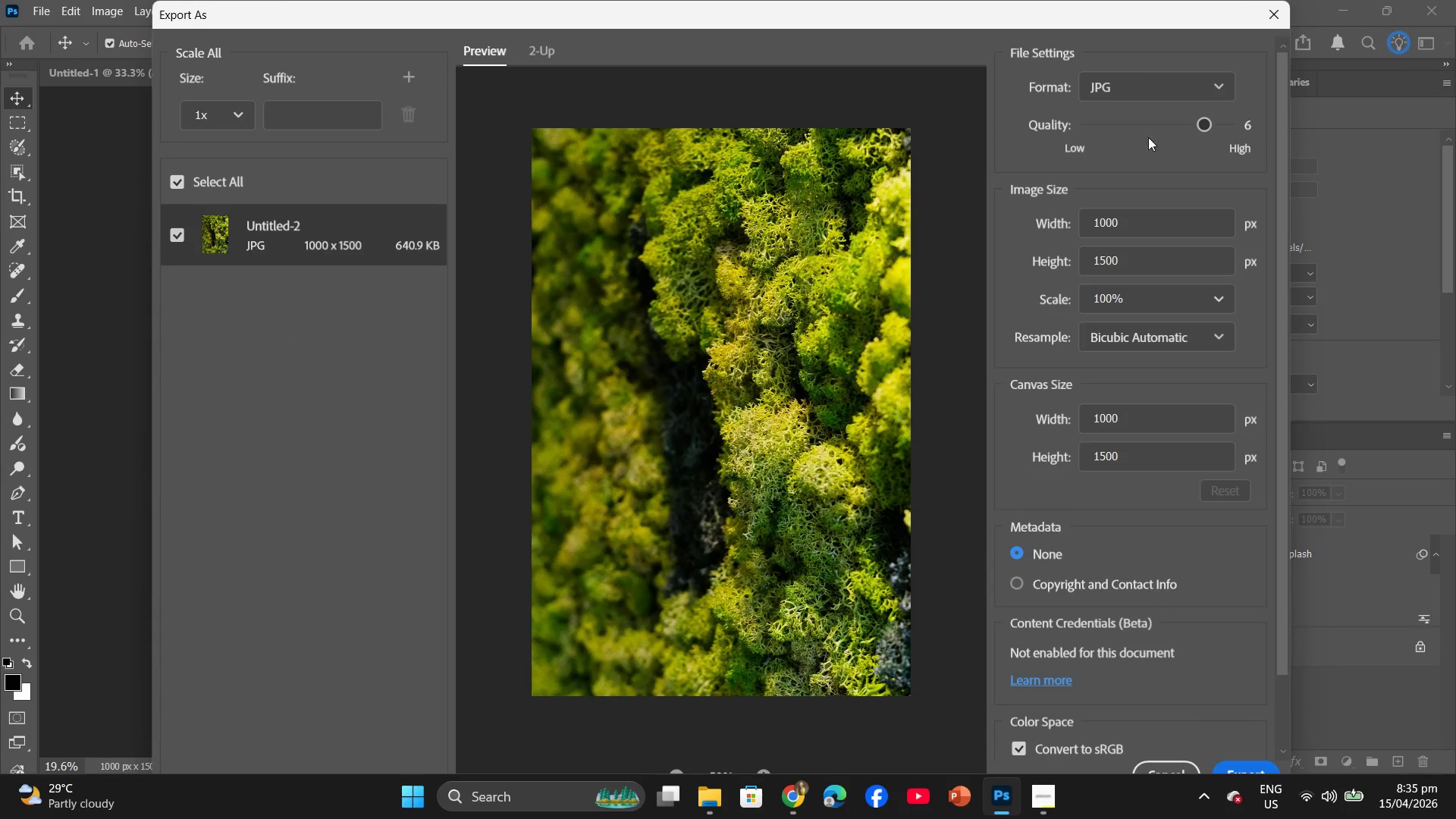 
wait(5.06)
 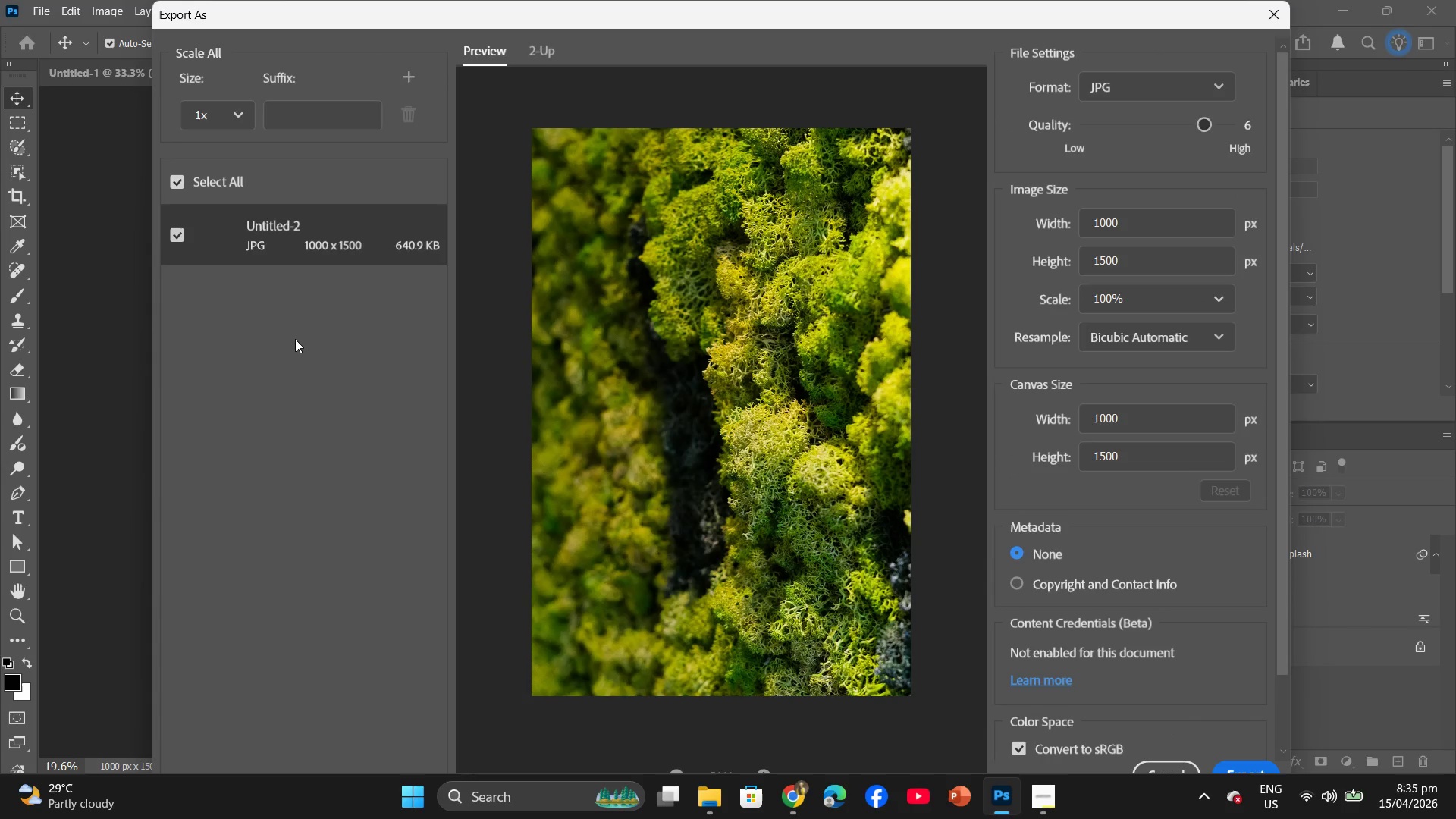 
left_click_drag(start_coordinate=[1204, 122], to_coordinate=[1185, 124])
 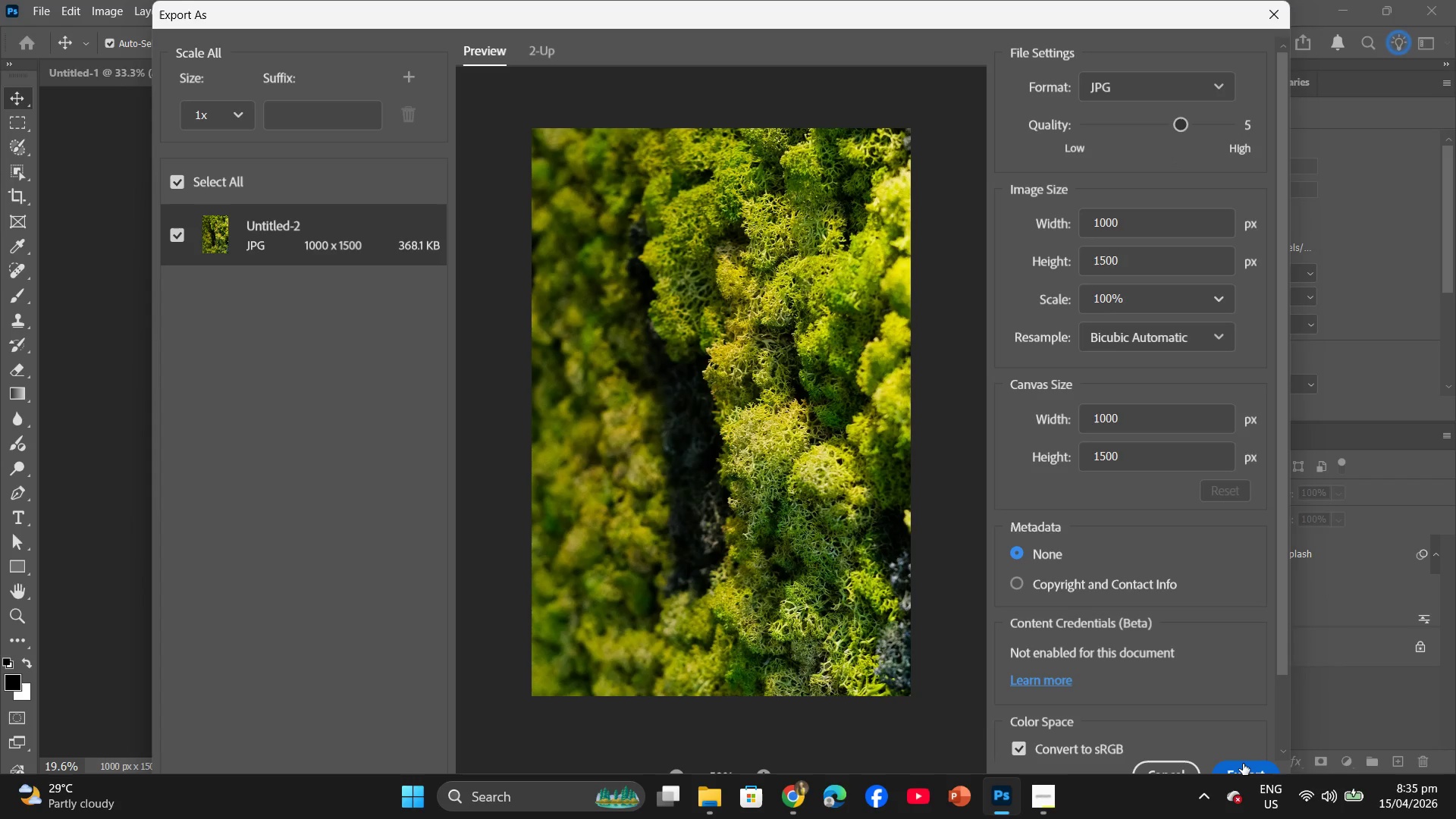 
left_click([1243, 764])
 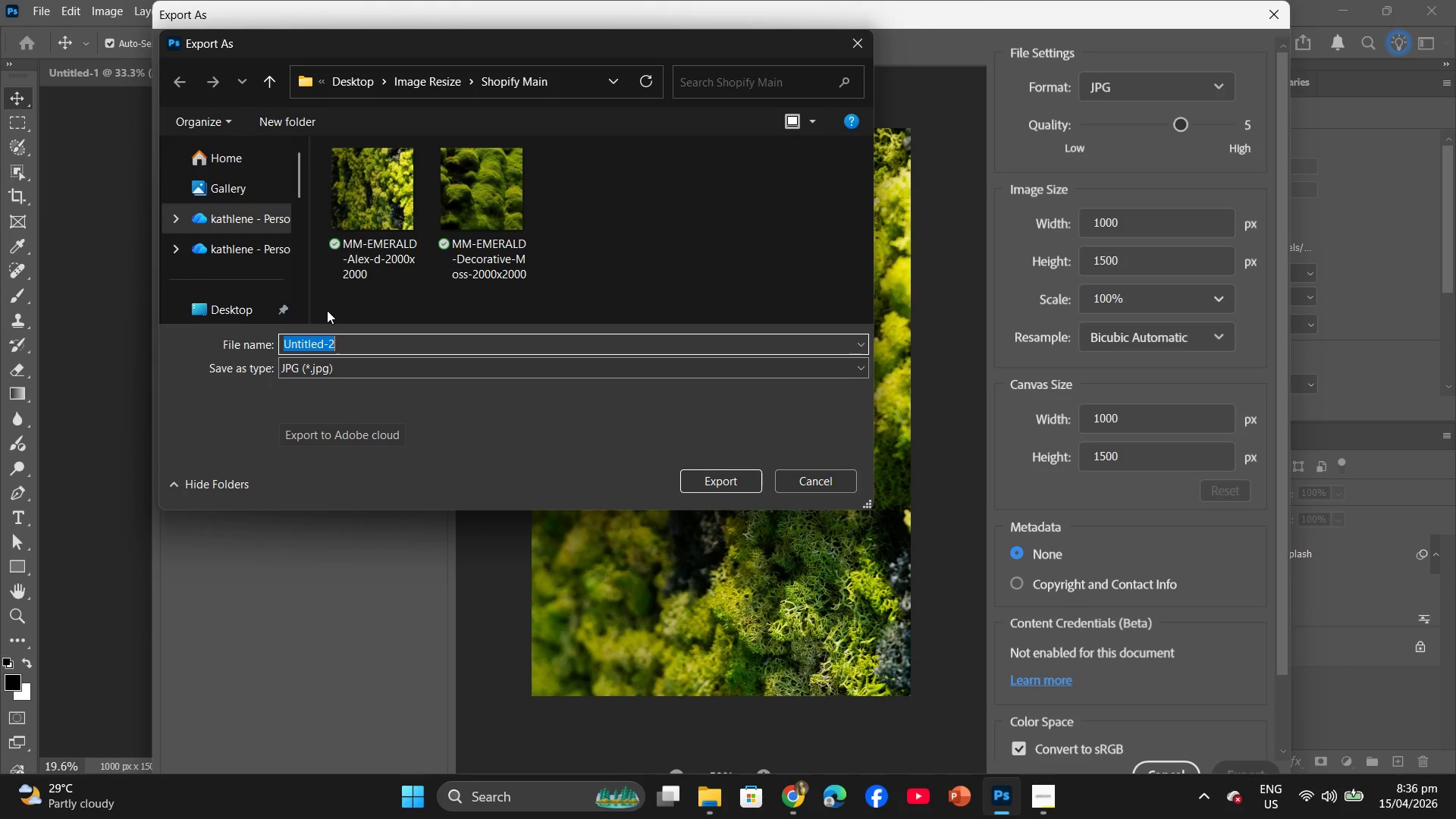 
scroll: coordinate [241, 293], scroll_direction: down, amount: 3.0